 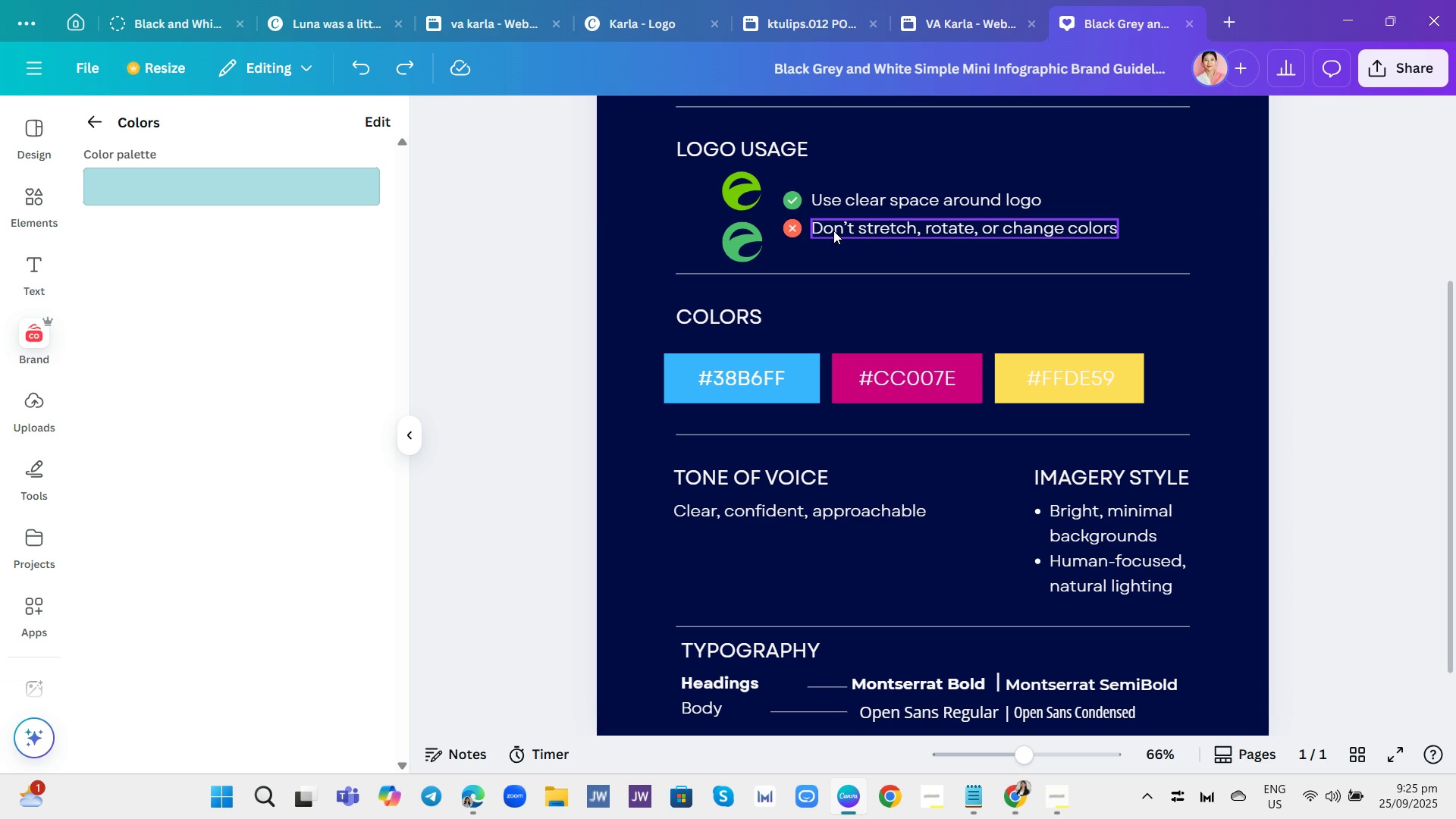 
left_click([749, 243])
 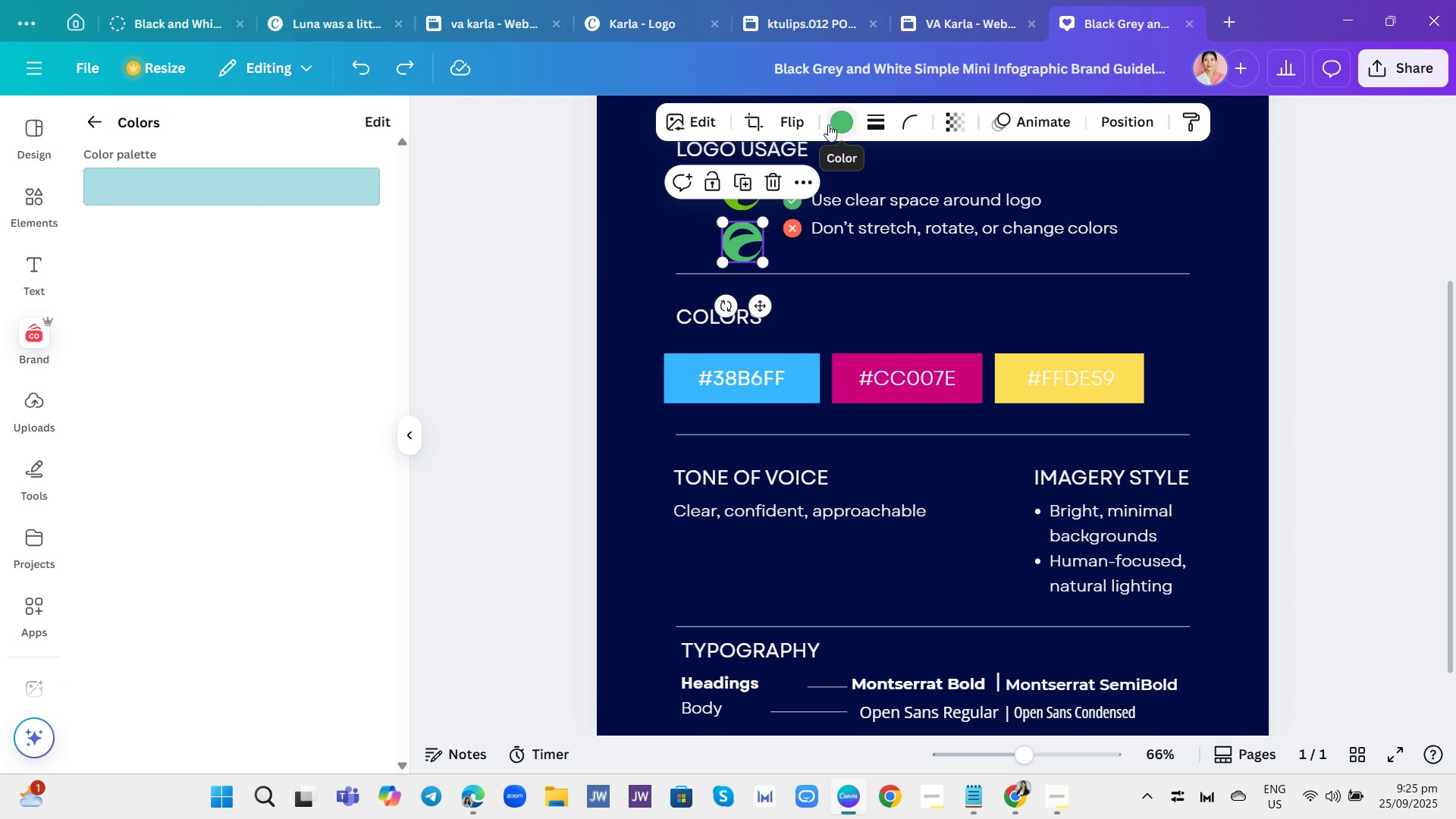 
left_click([828, 124])
 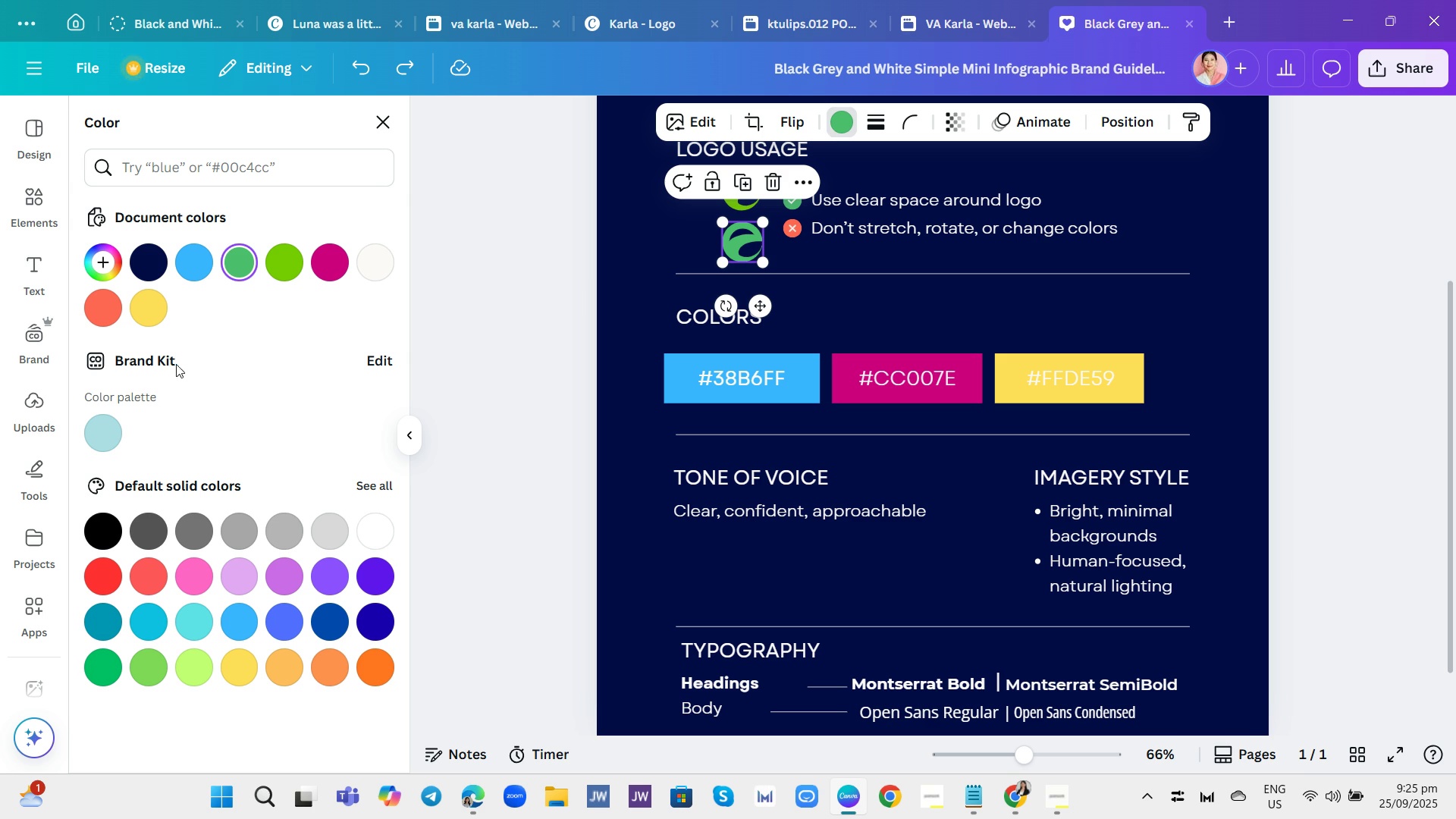 
scroll: coordinate [244, 335], scroll_direction: down, amount: 3.0
 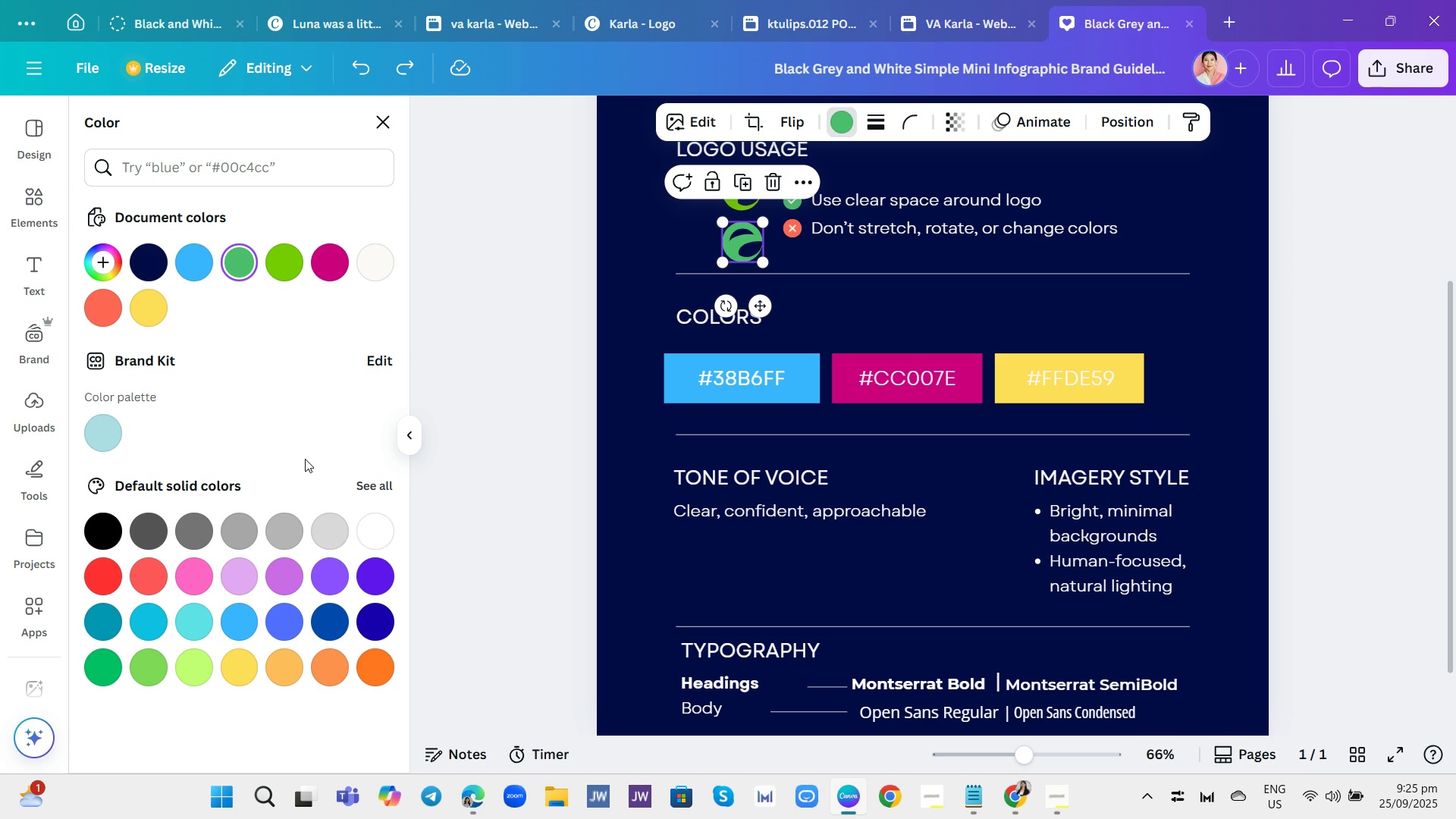 
wait(12.6)
 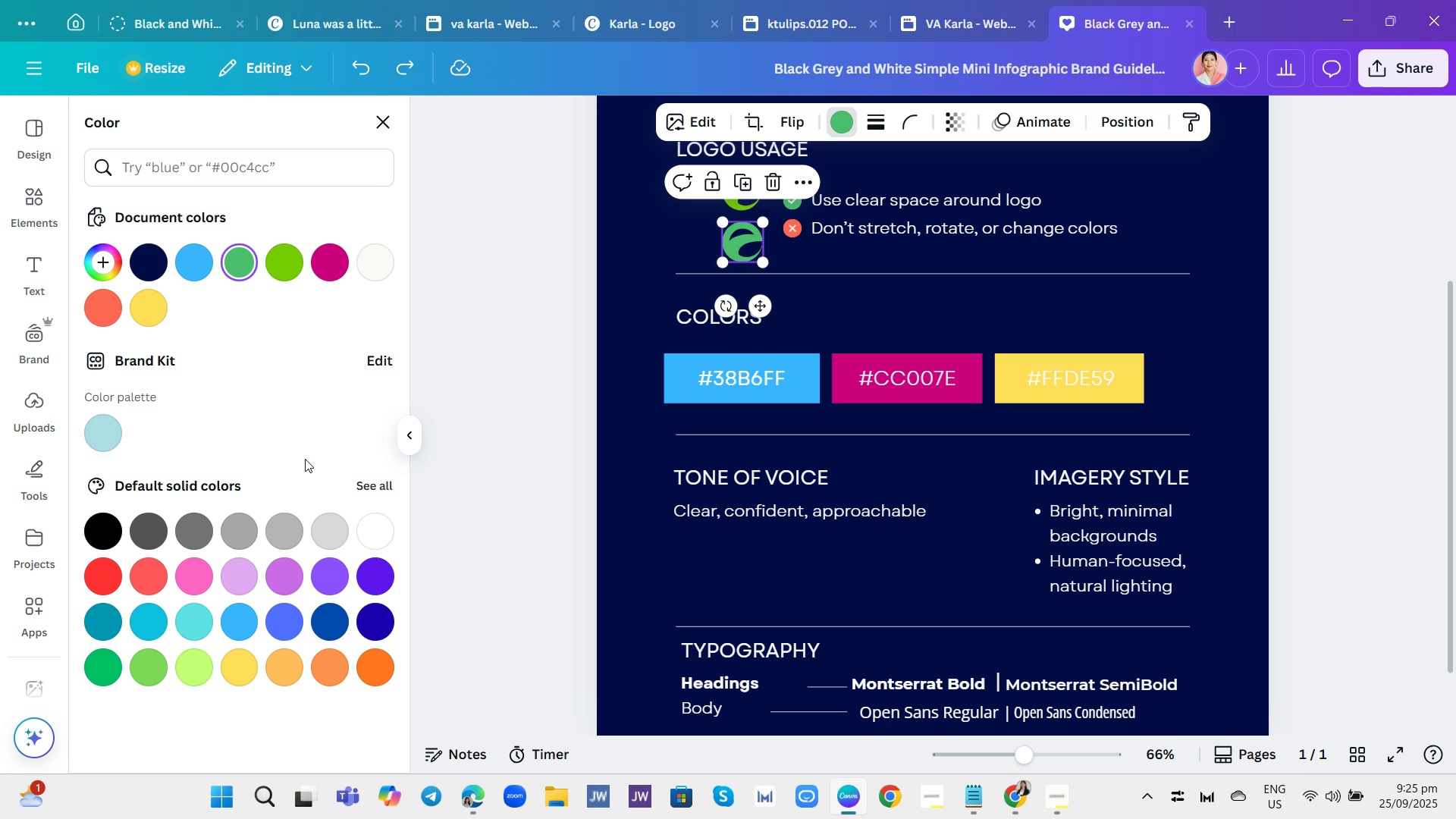 
left_click([714, 127])
 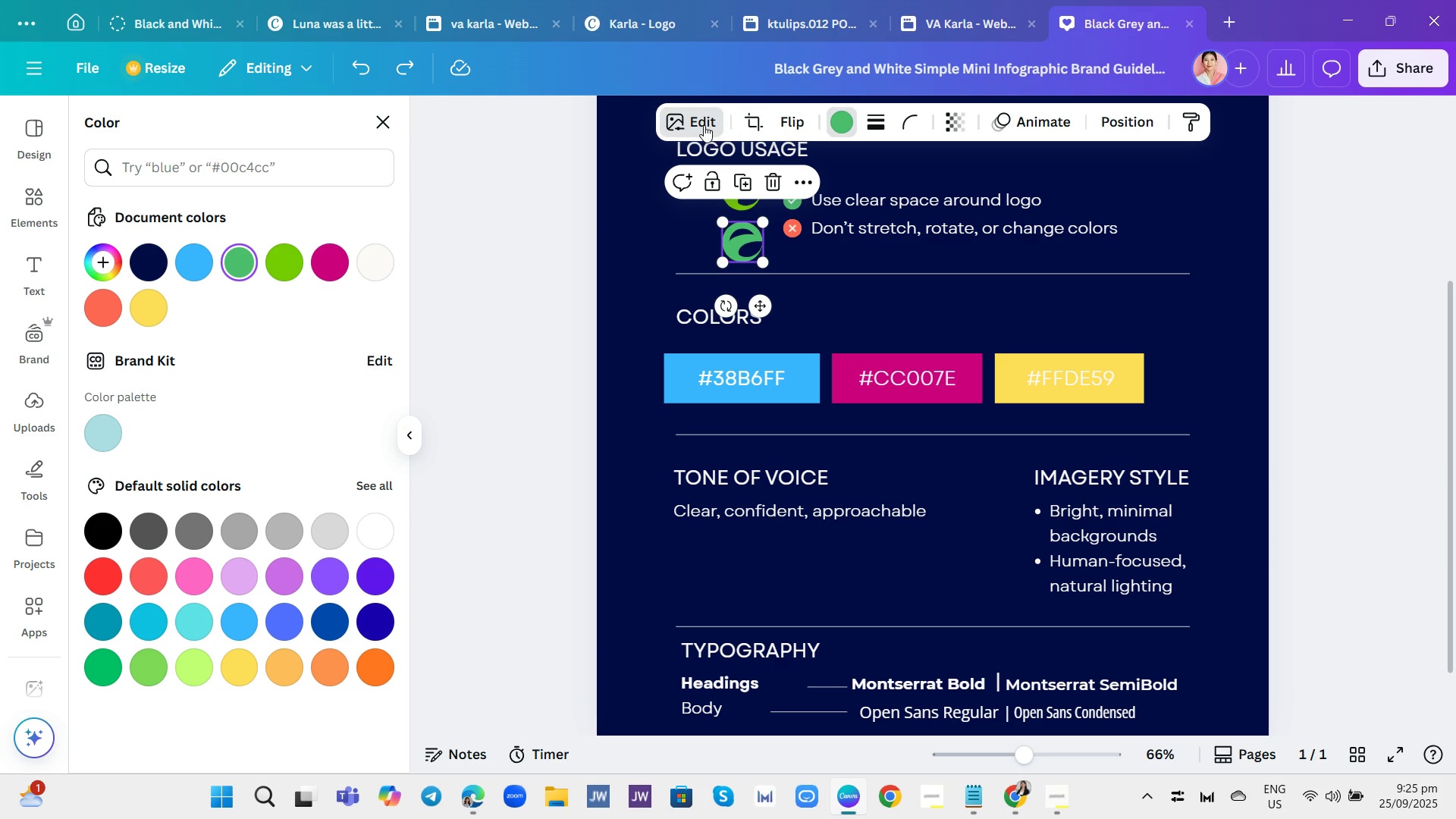 
left_click([704, 125])
 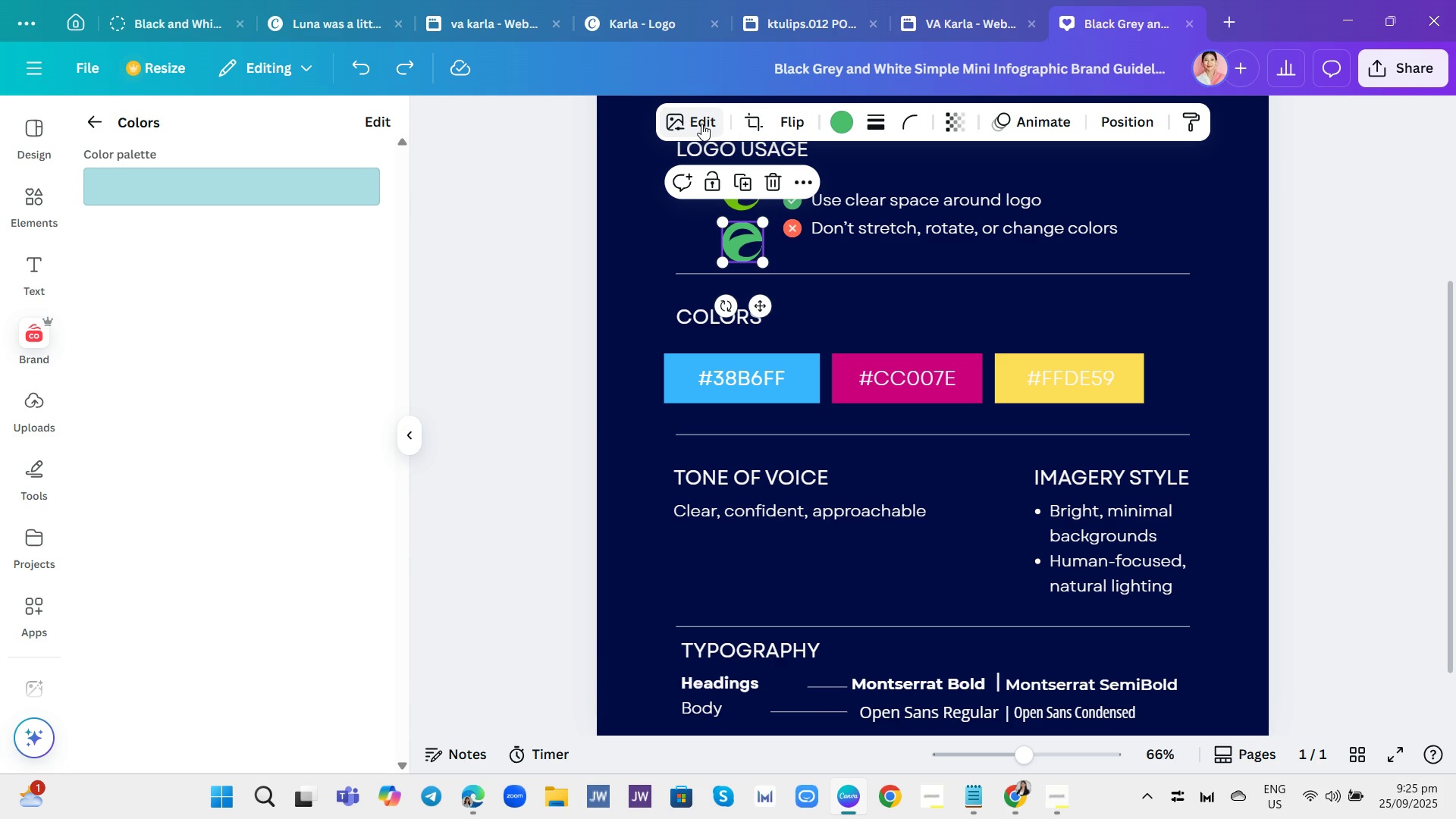 
left_click([701, 124])
 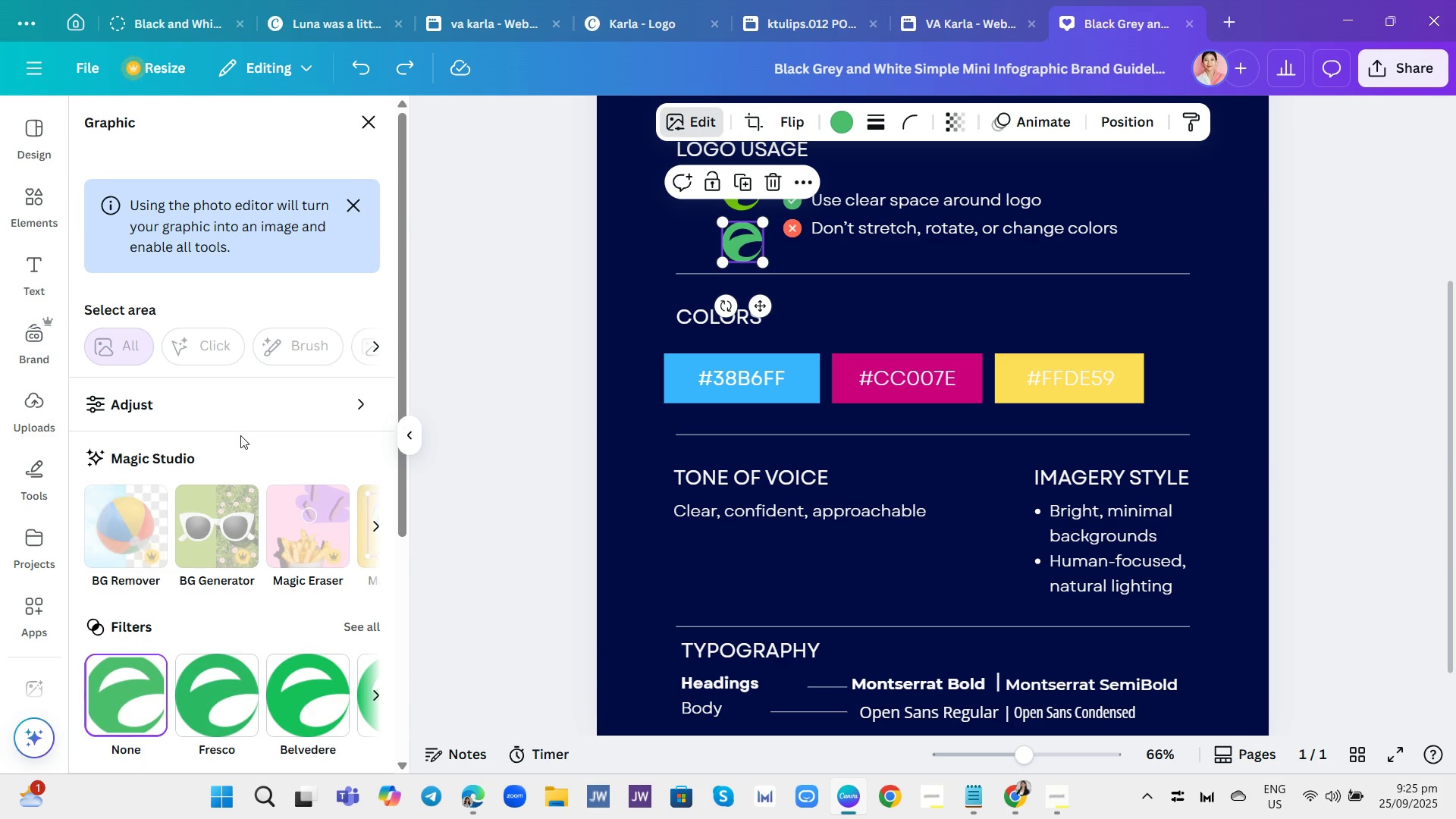 
scroll: coordinate [287, 444], scroll_direction: down, amount: 9.0
 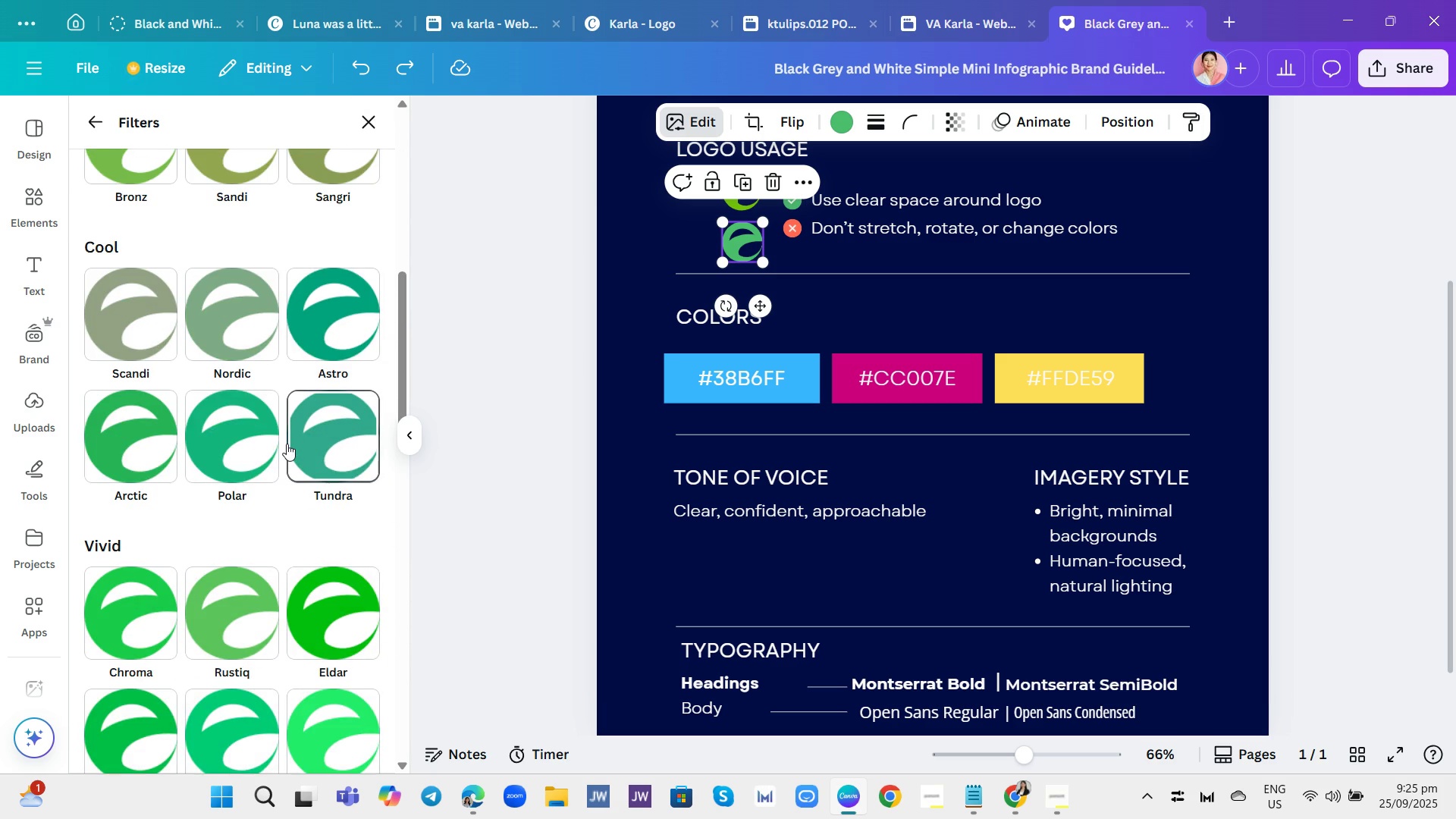 
scroll: coordinate [293, 441], scroll_direction: up, amount: 9.0
 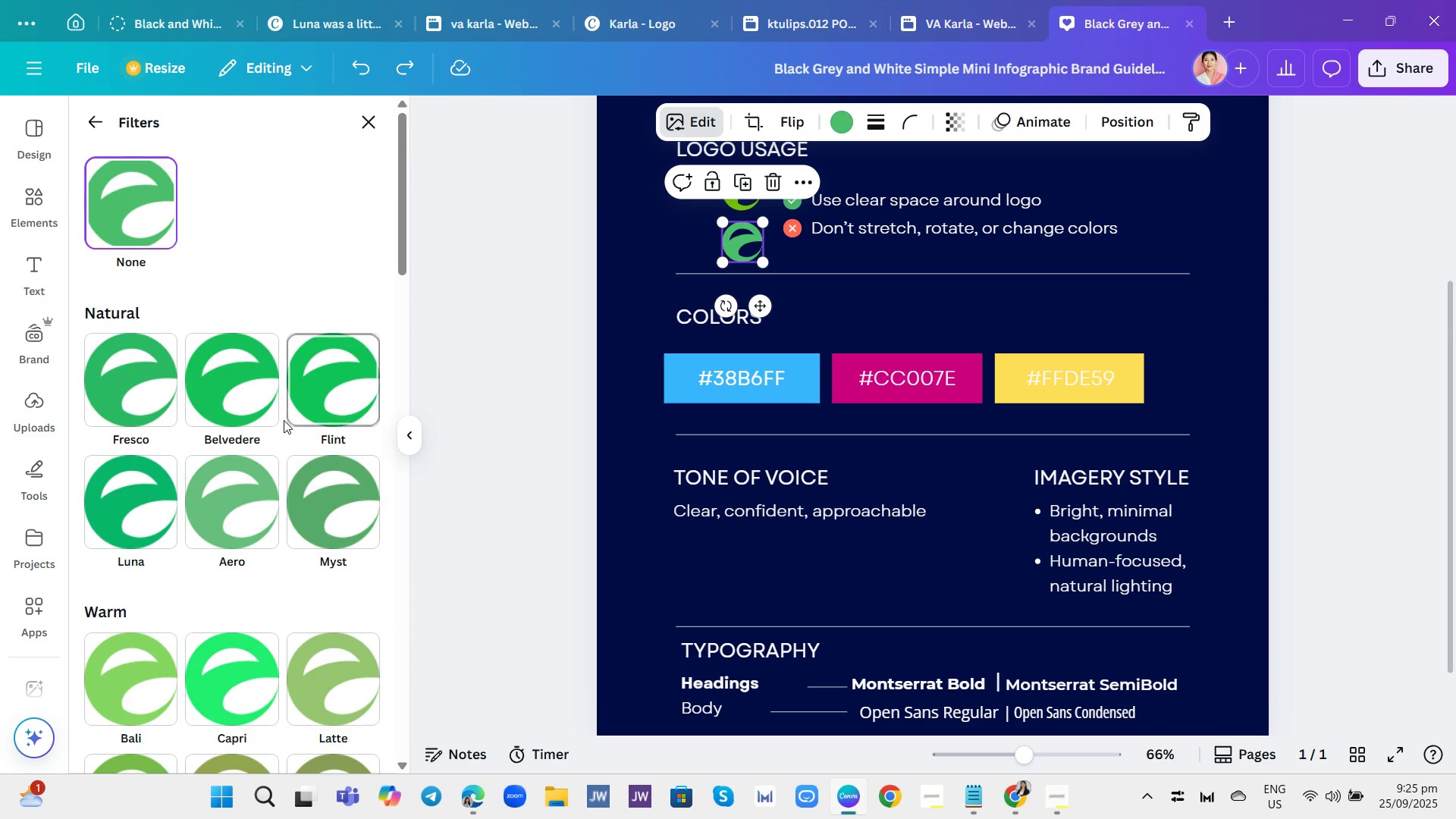 
scroll: coordinate [285, 428], scroll_direction: down, amount: 28.0
 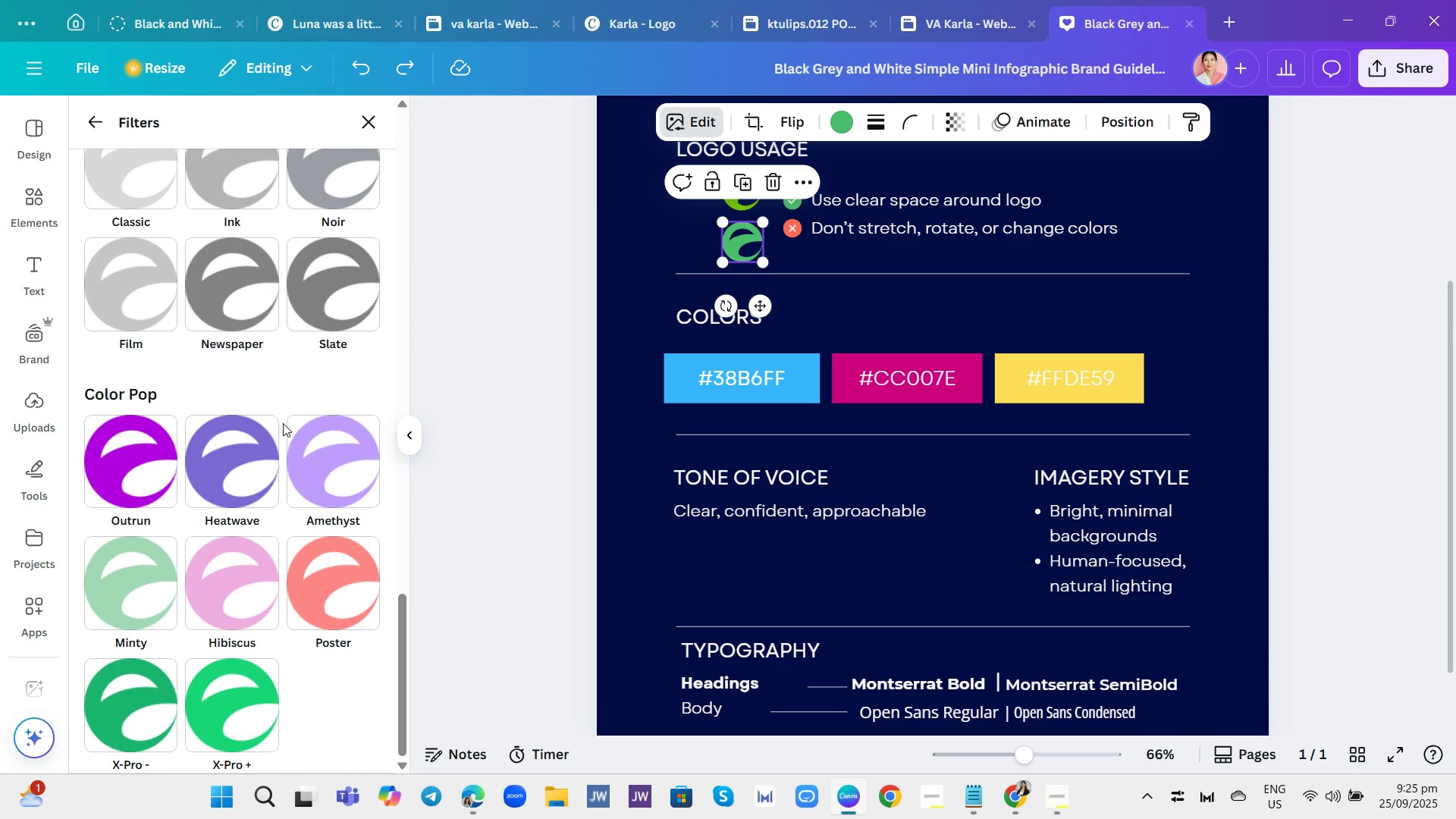 
scroll: coordinate [322, 420], scroll_direction: up, amount: 26.0
 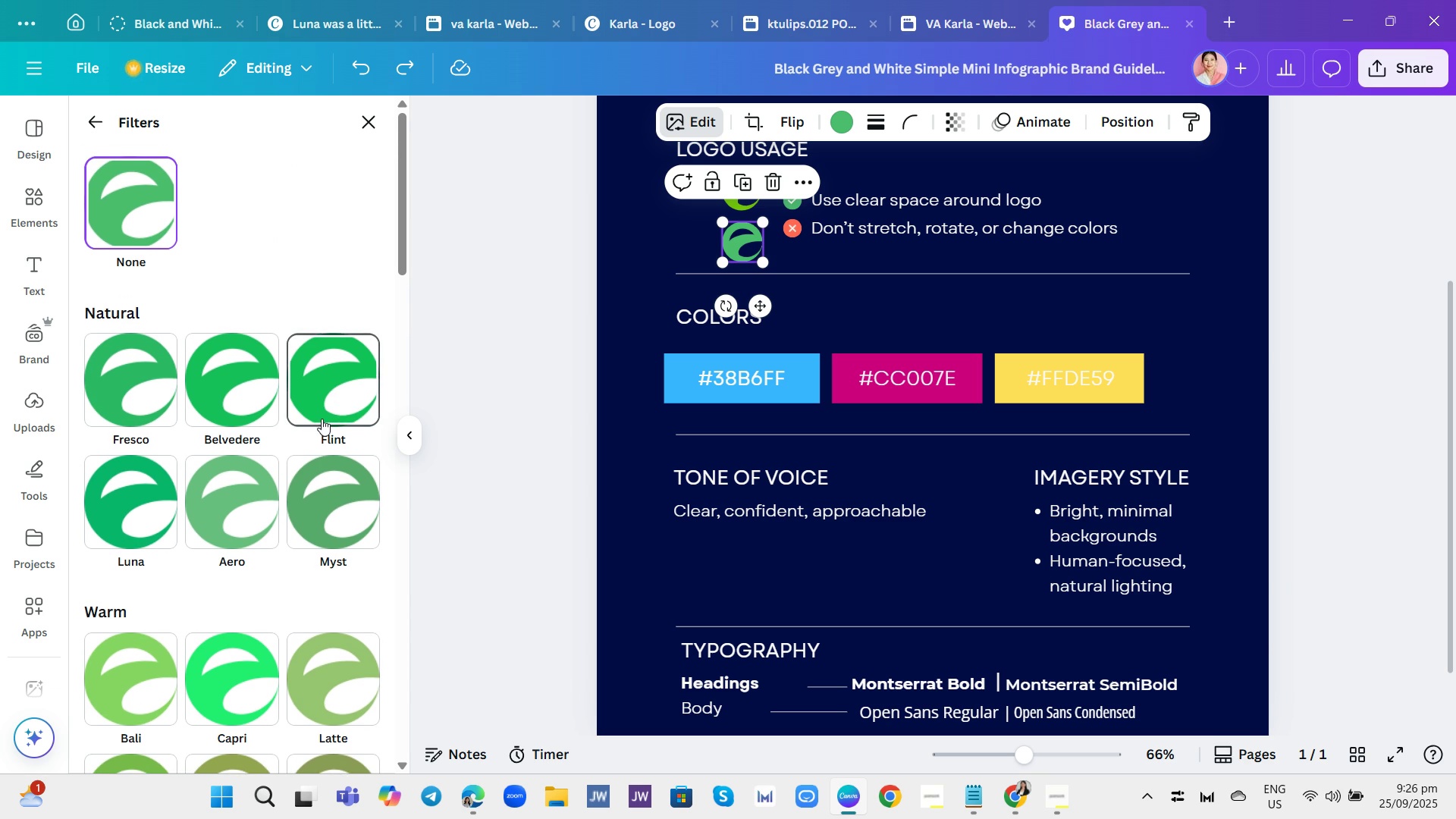 
scroll: coordinate [324, 420], scroll_direction: down, amount: 8.0
 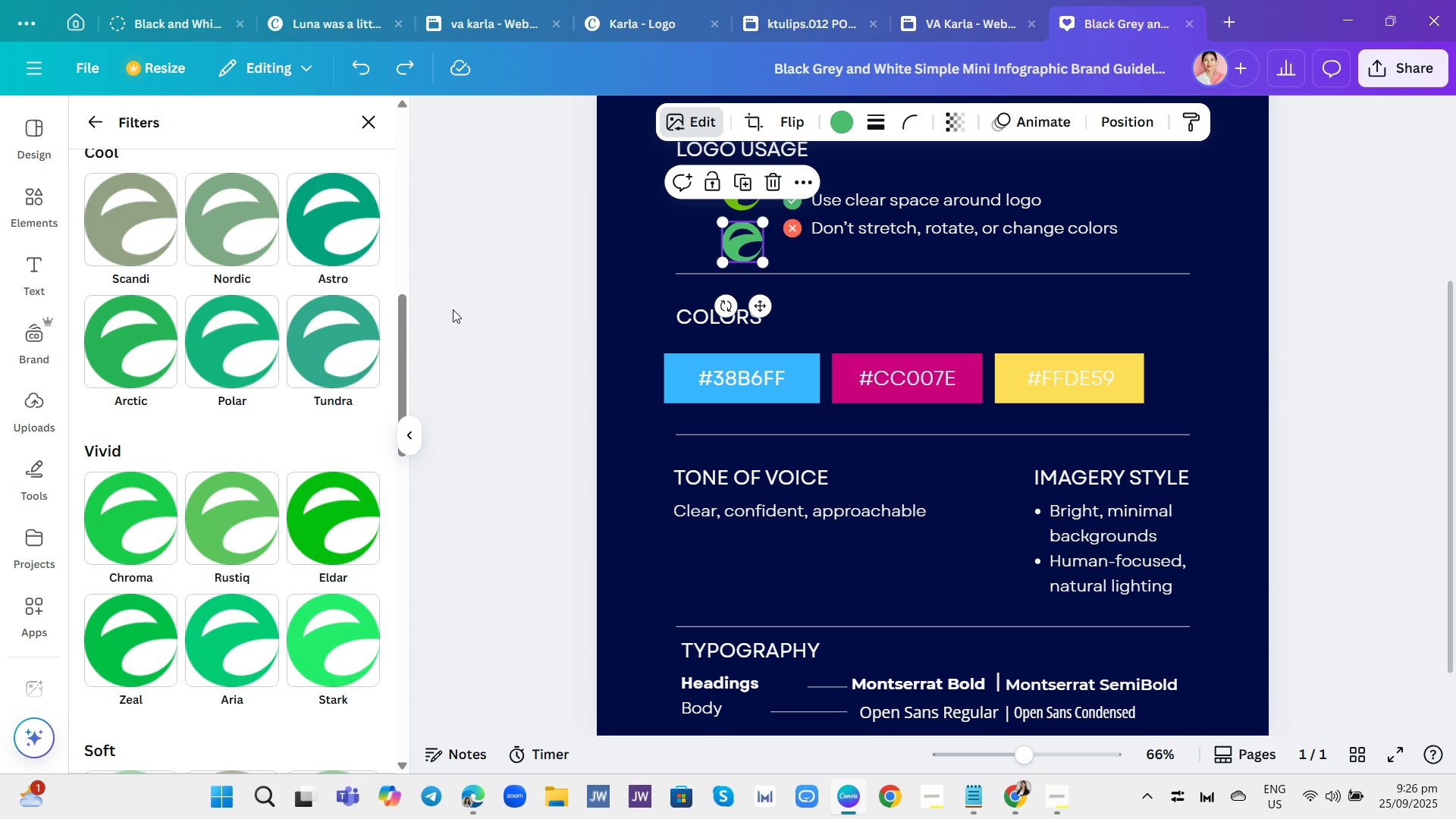 
wait(7.04)
 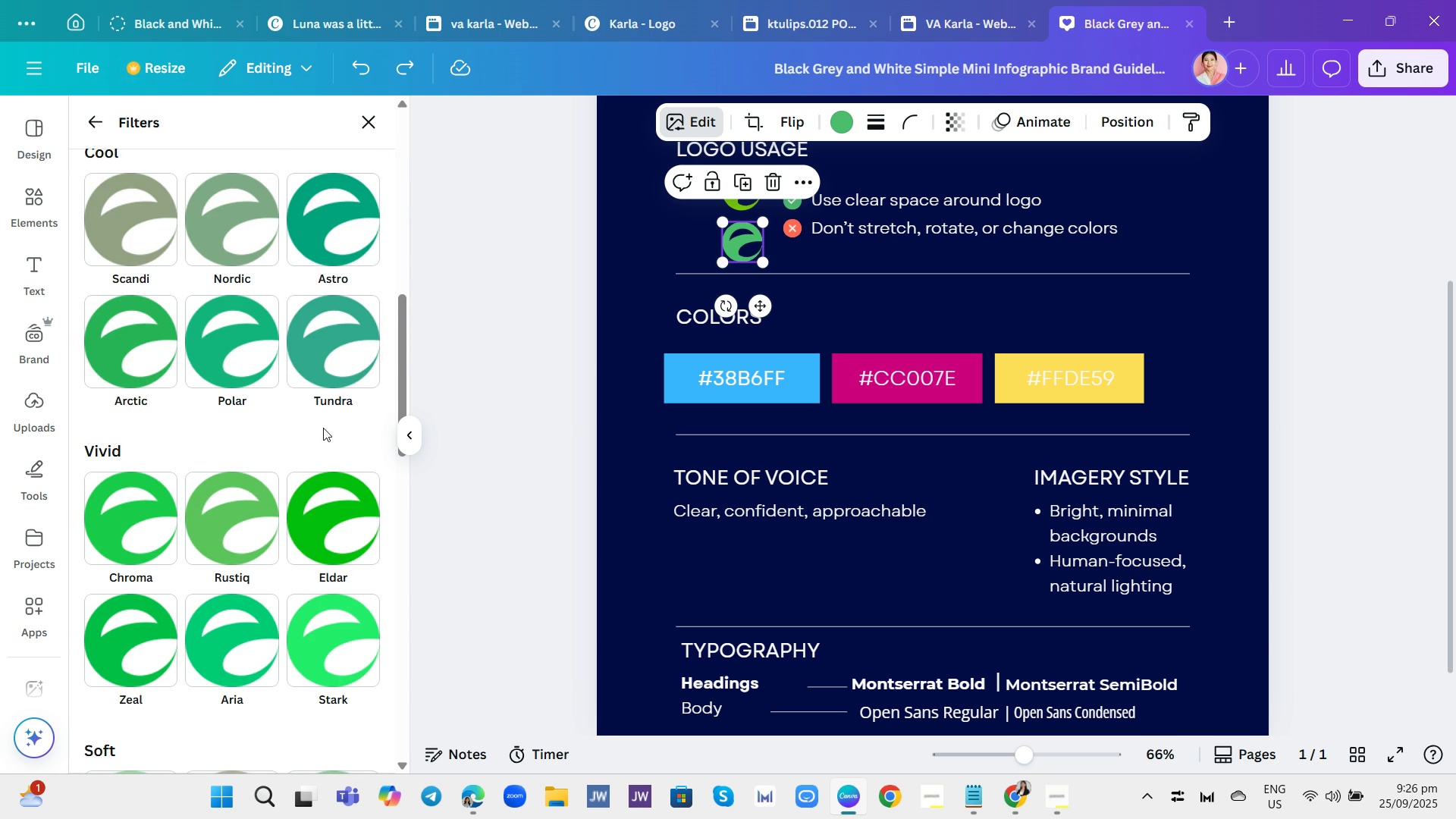 
left_click([800, 184])
 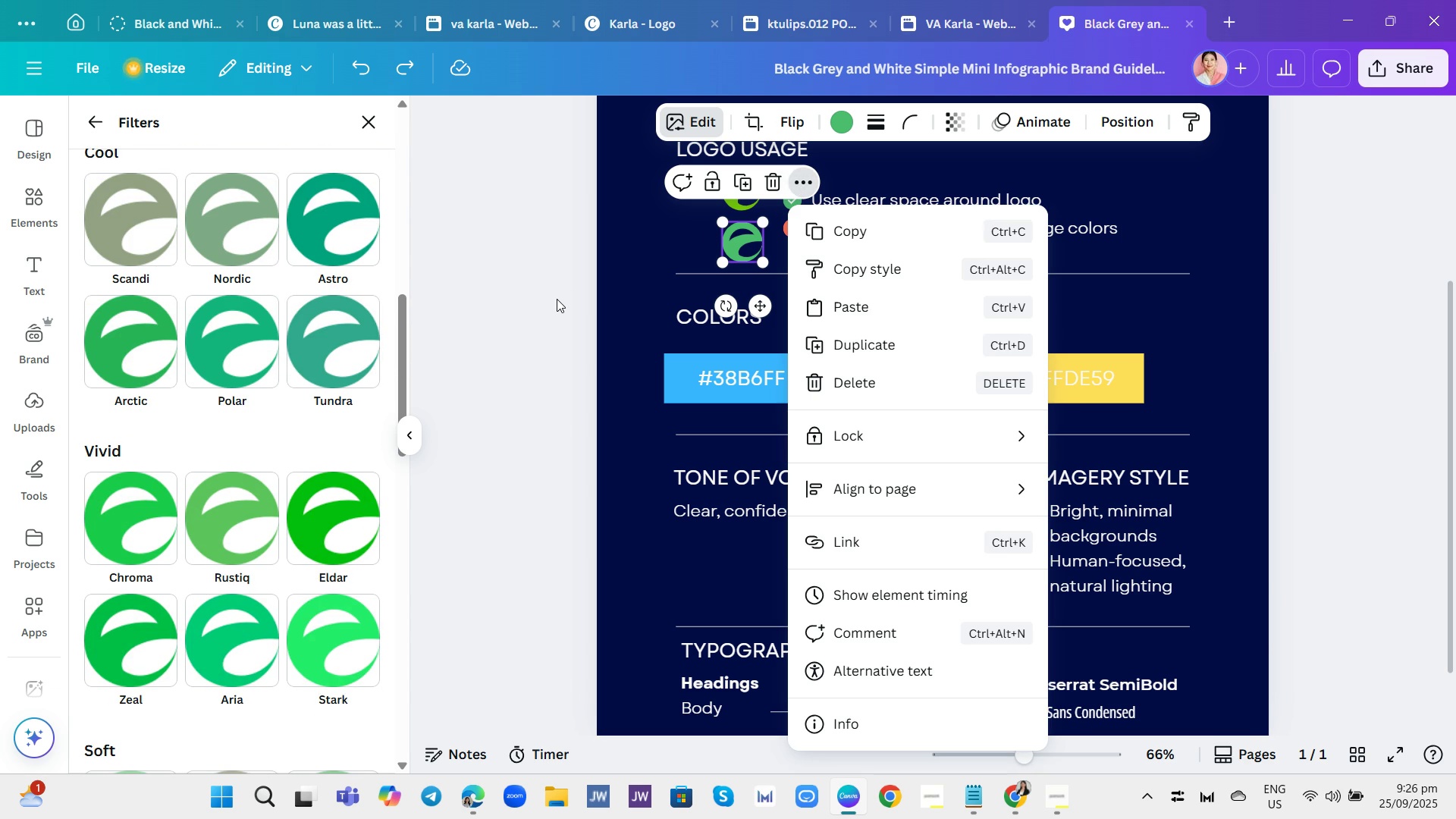 
left_click([554, 300])
 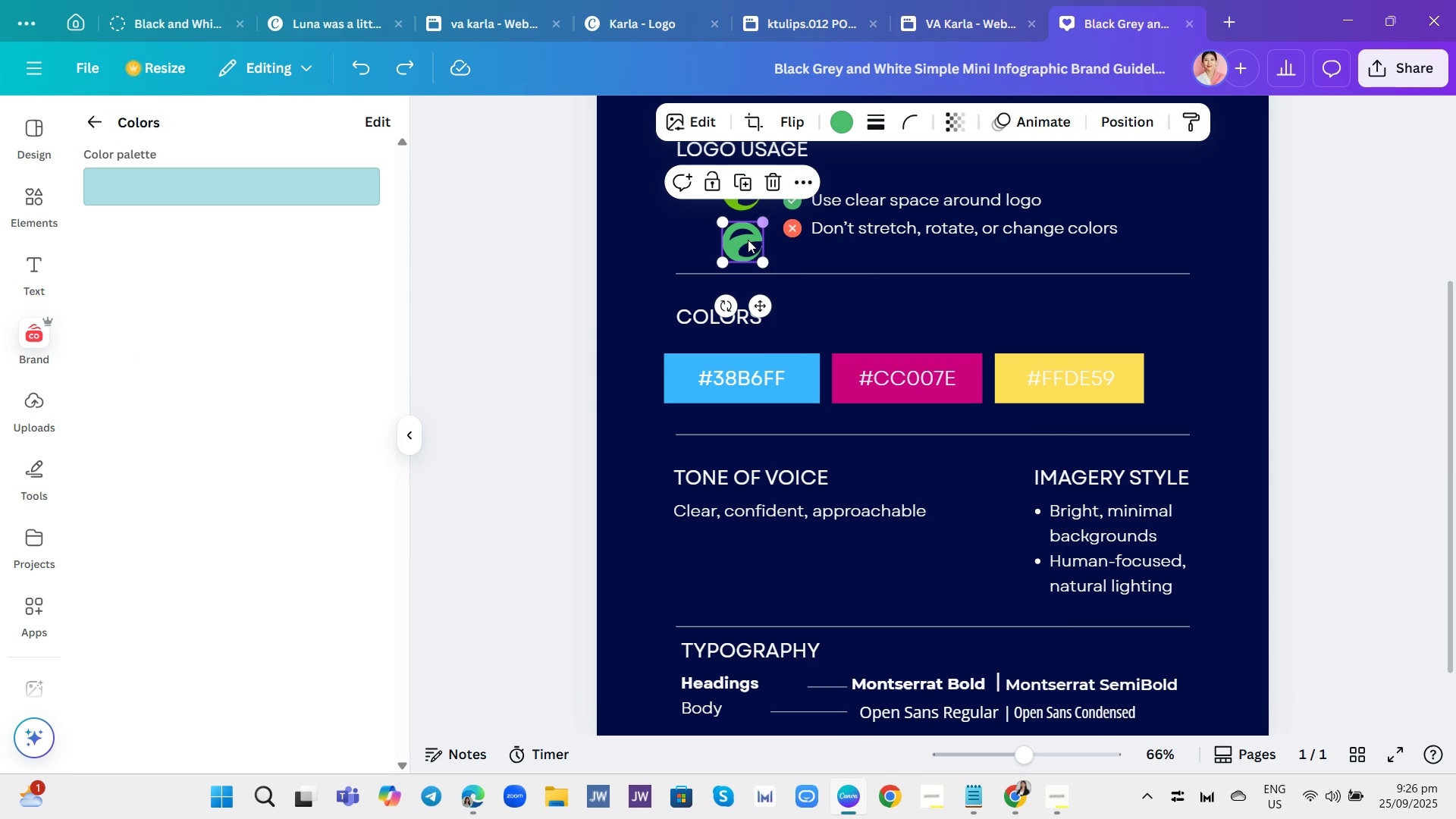 
left_click([748, 240])
 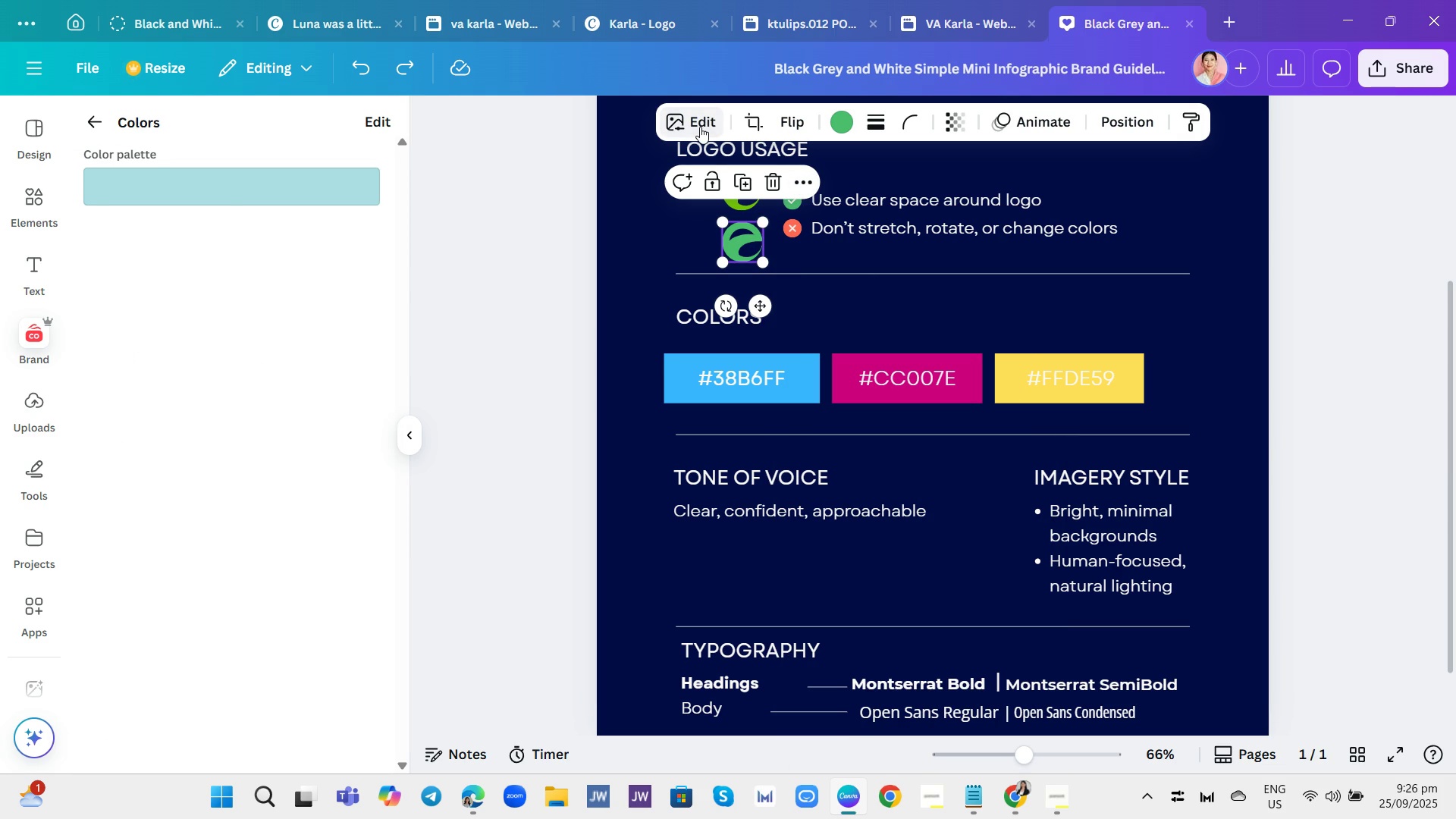 
left_click([700, 127])
 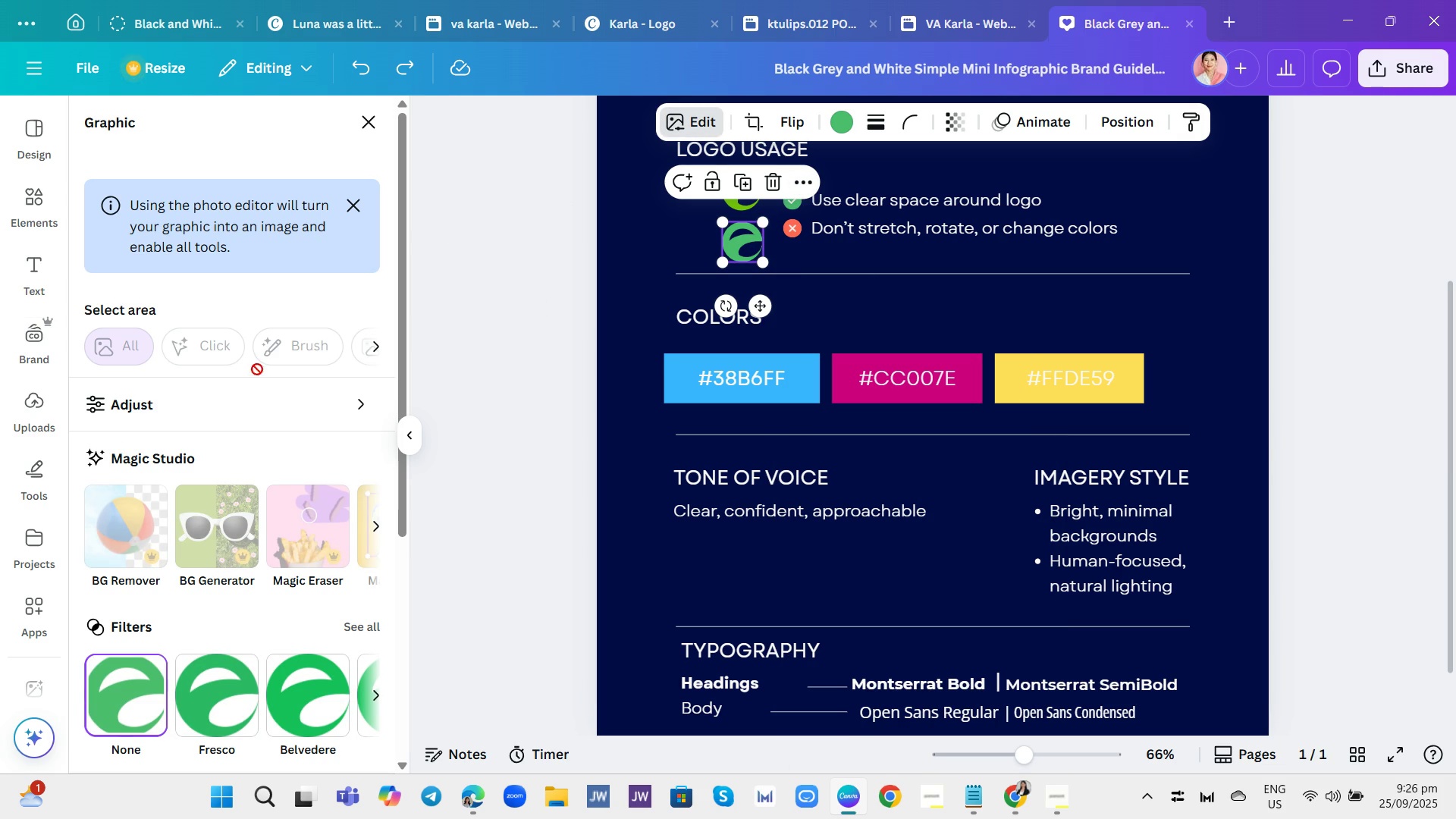 
mouse_move([325, 425])
 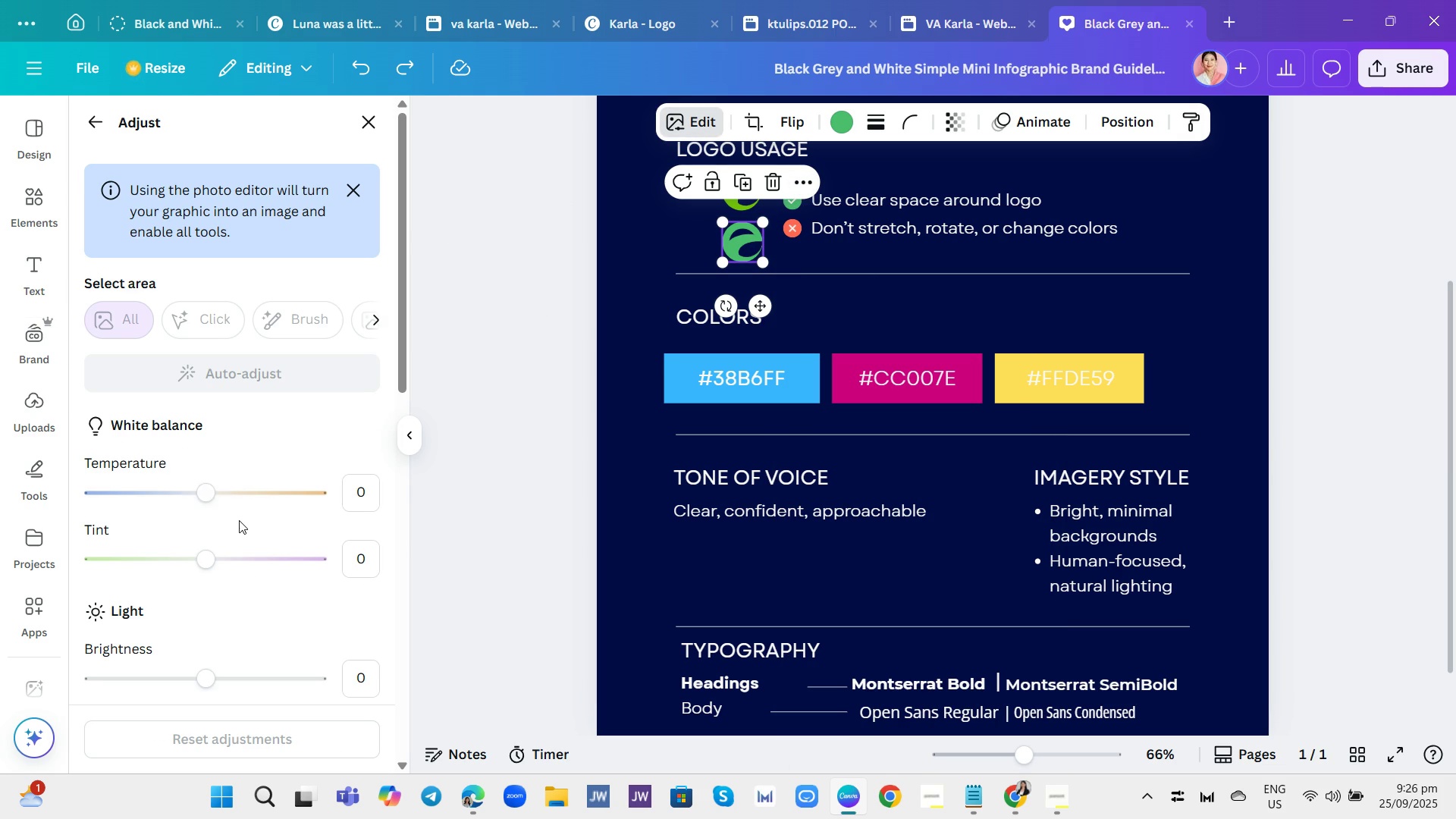 
scroll: coordinate [245, 498], scroll_direction: down, amount: 9.0
 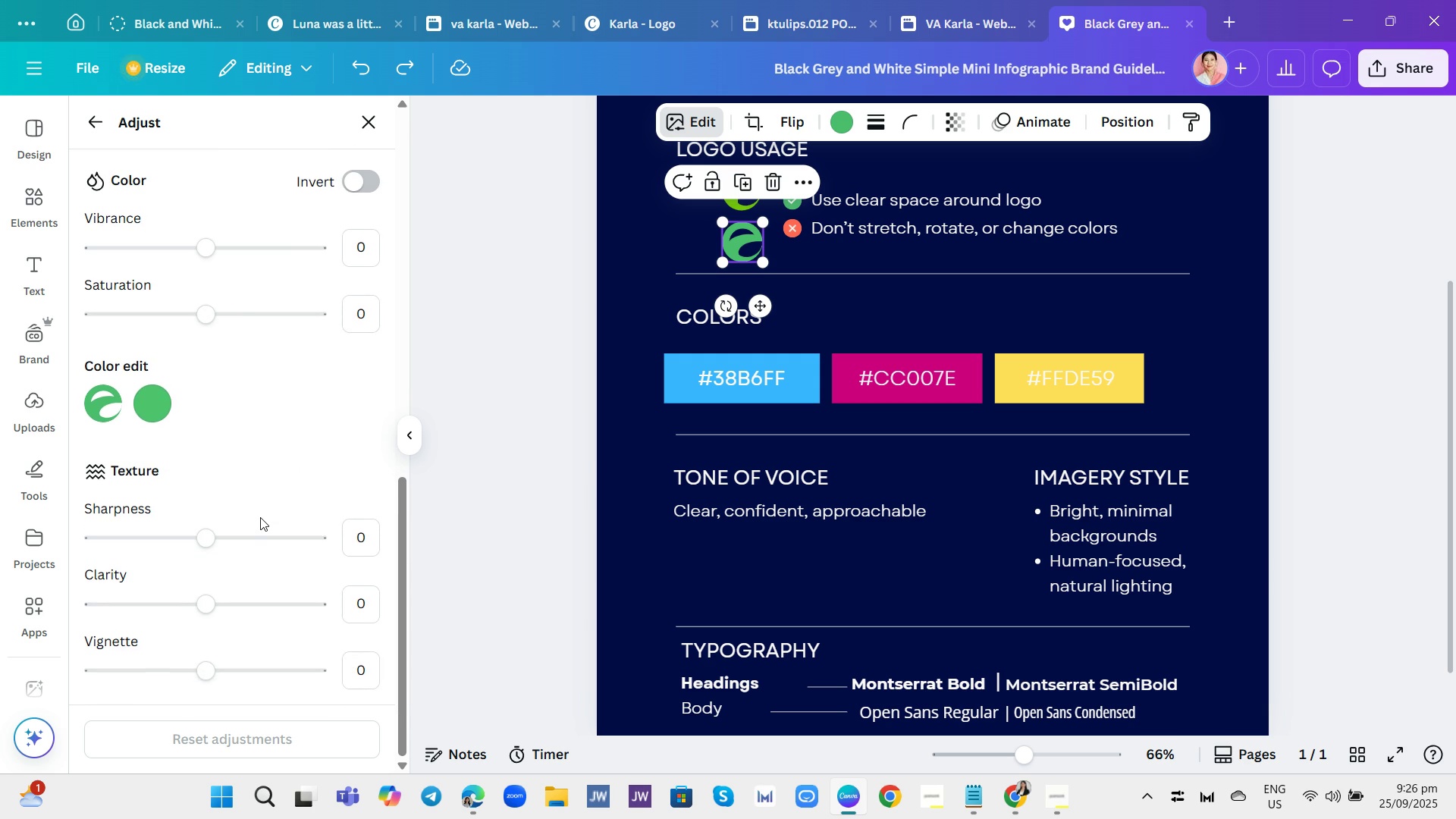 
scroll: coordinate [258, 370], scroll_direction: up, amount: 8.0
 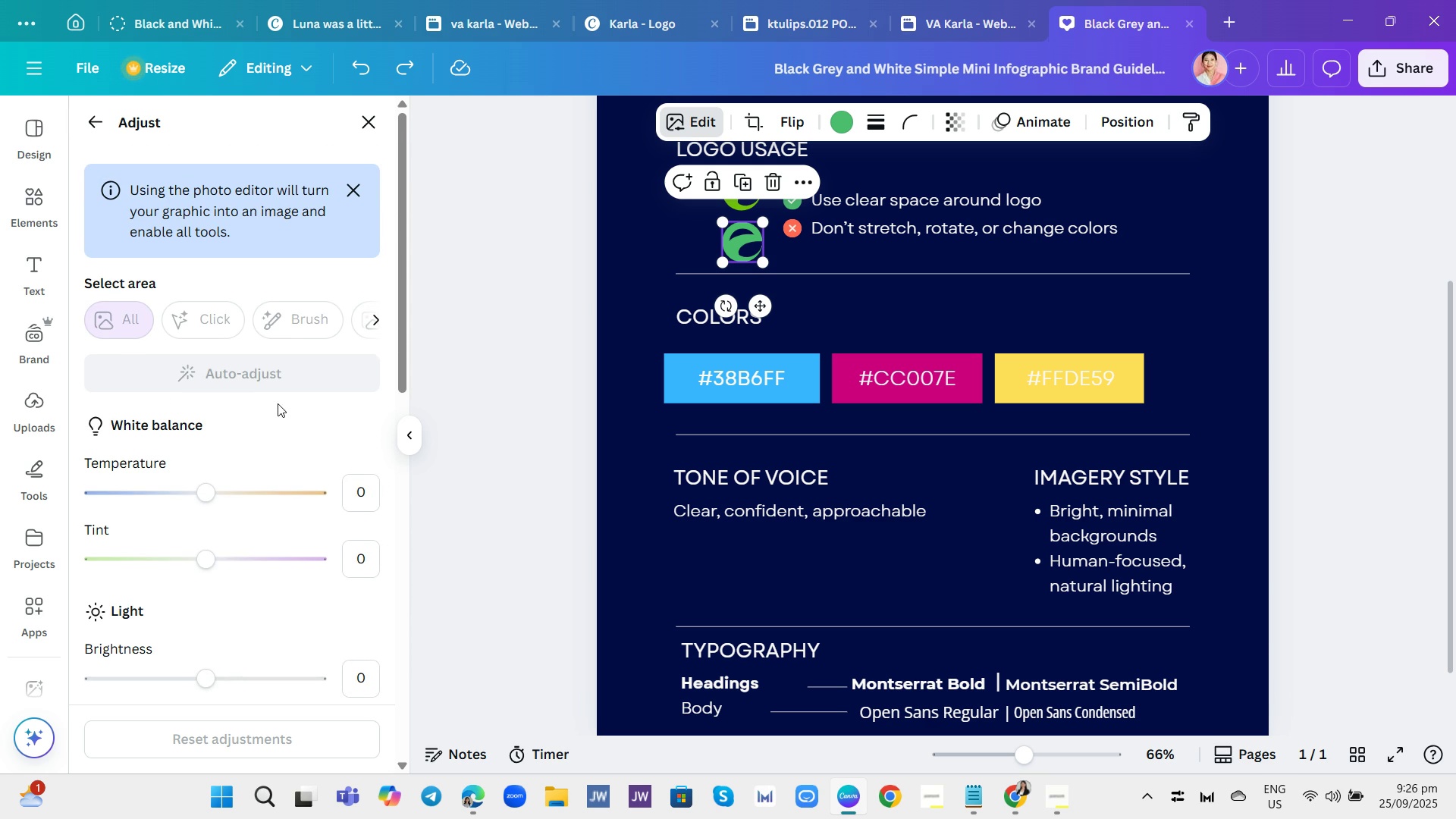 
wait(5.46)
 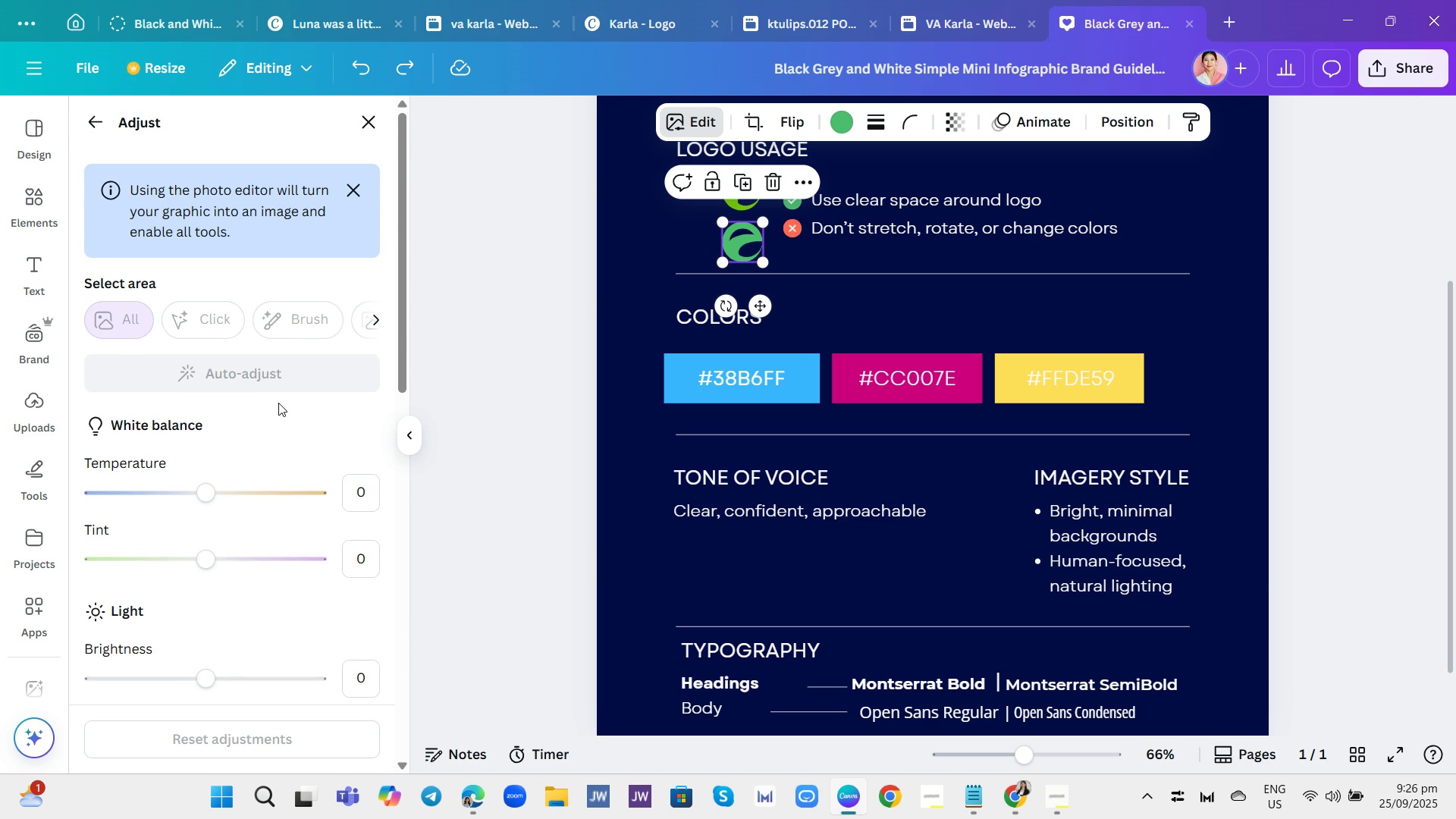 
scroll: coordinate [271, 409], scroll_direction: down, amount: 1.0
 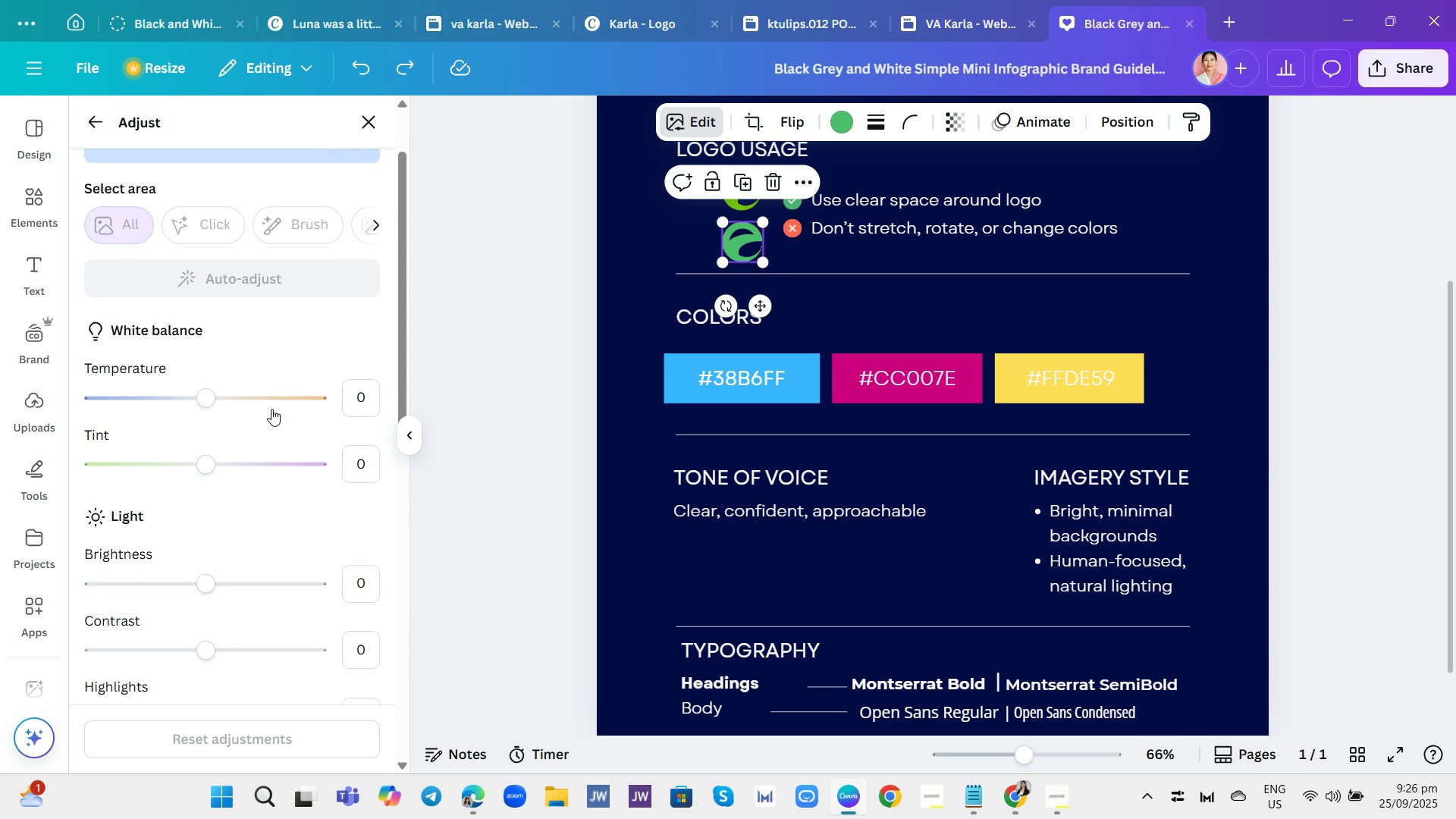 
scroll: coordinate [271, 409], scroll_direction: up, amount: 3.0
 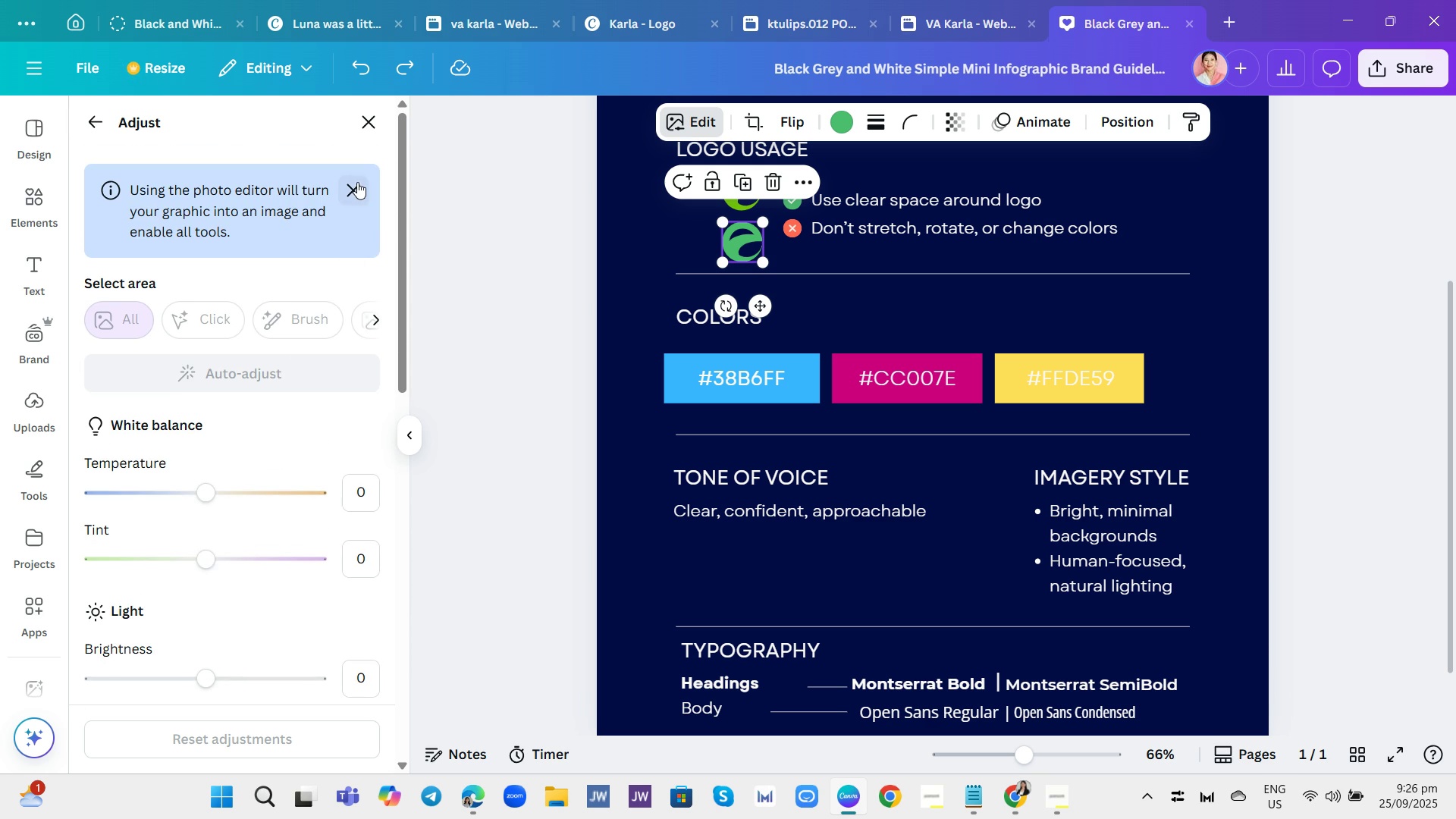 
left_click([358, 181])
 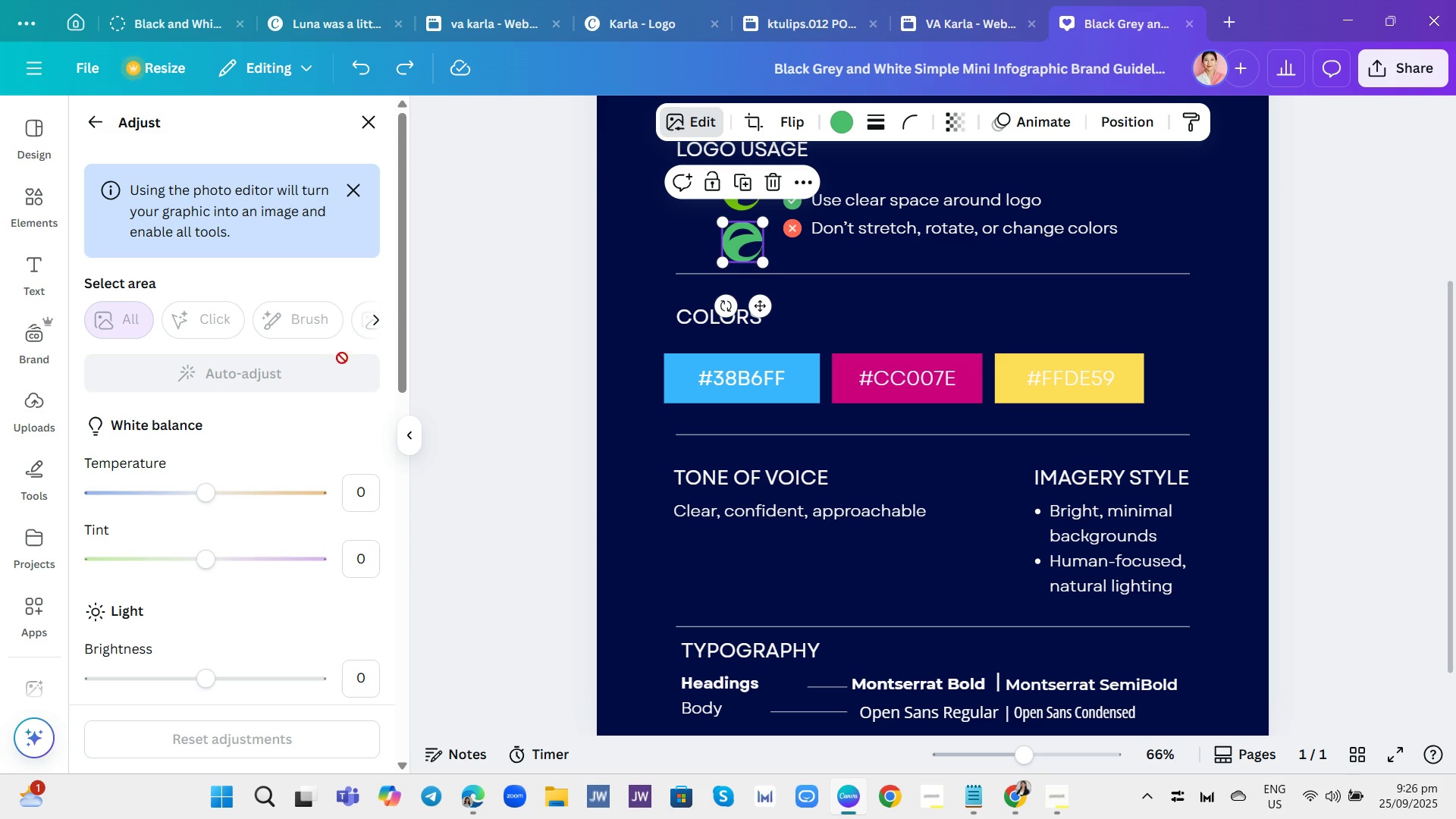 
scroll: coordinate [289, 430], scroll_direction: down, amount: 2.0